 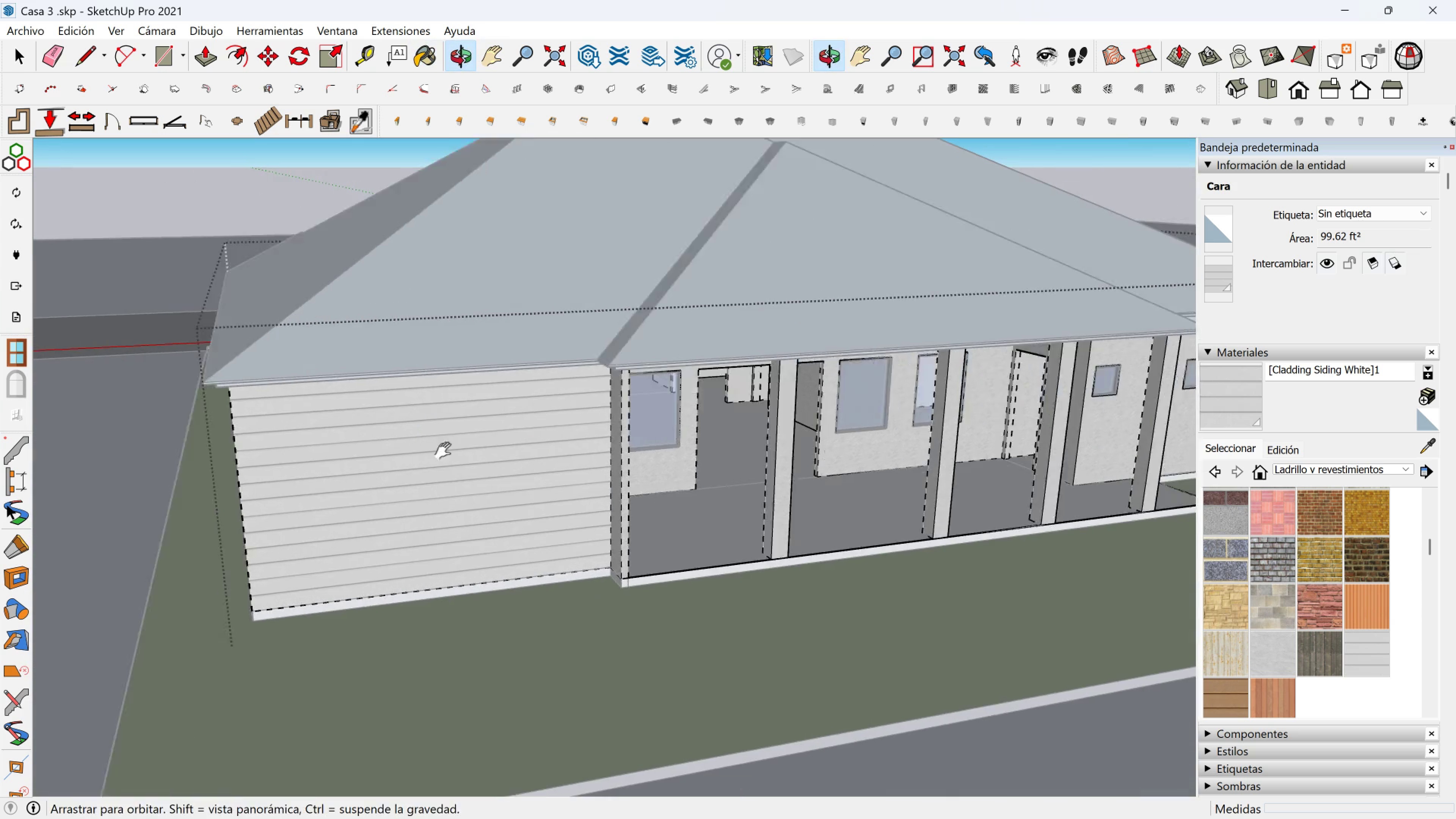 
scroll: coordinate [480, 440], scroll_direction: up, amount: 8.0
 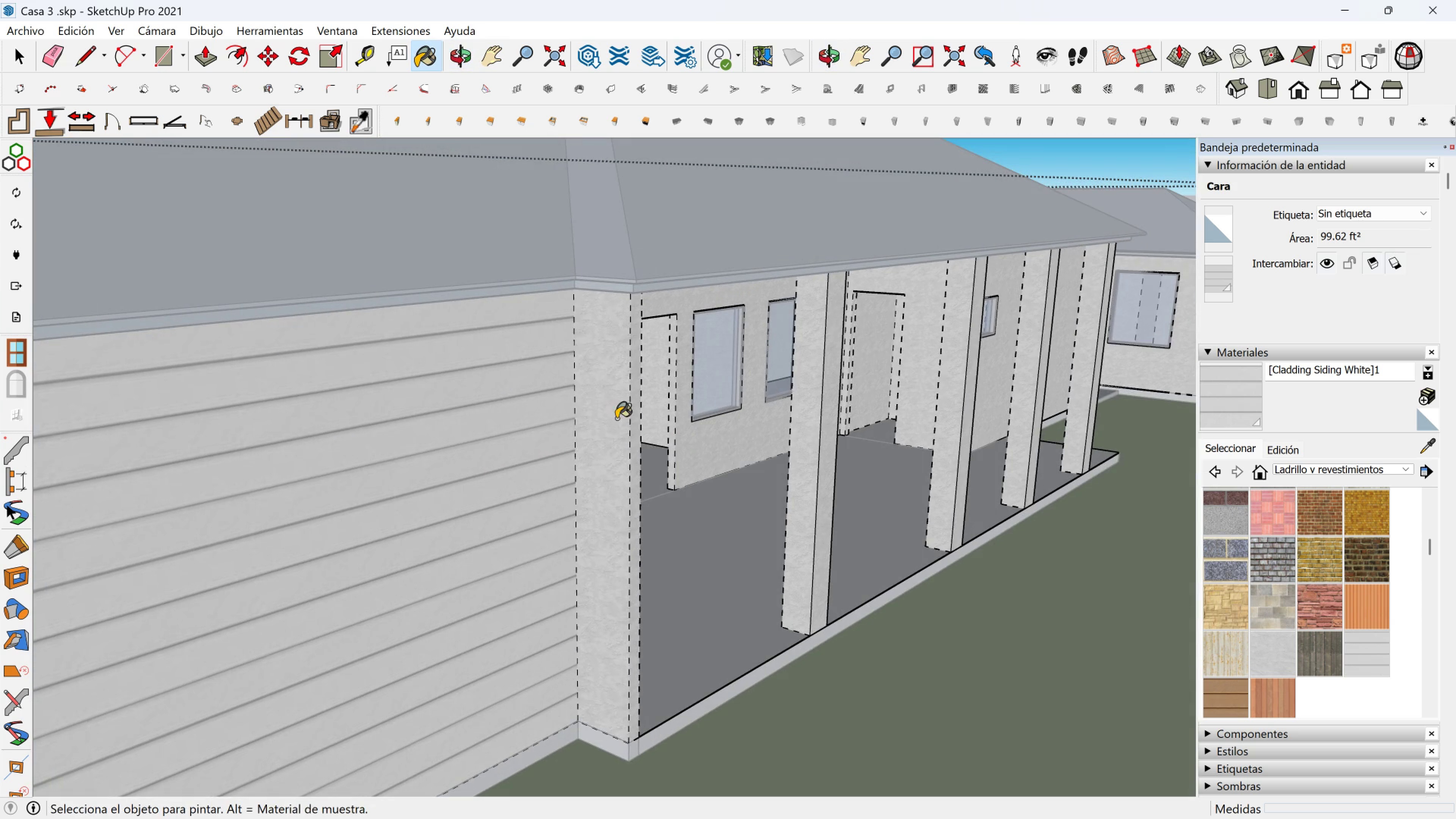 
left_click([616, 419])
 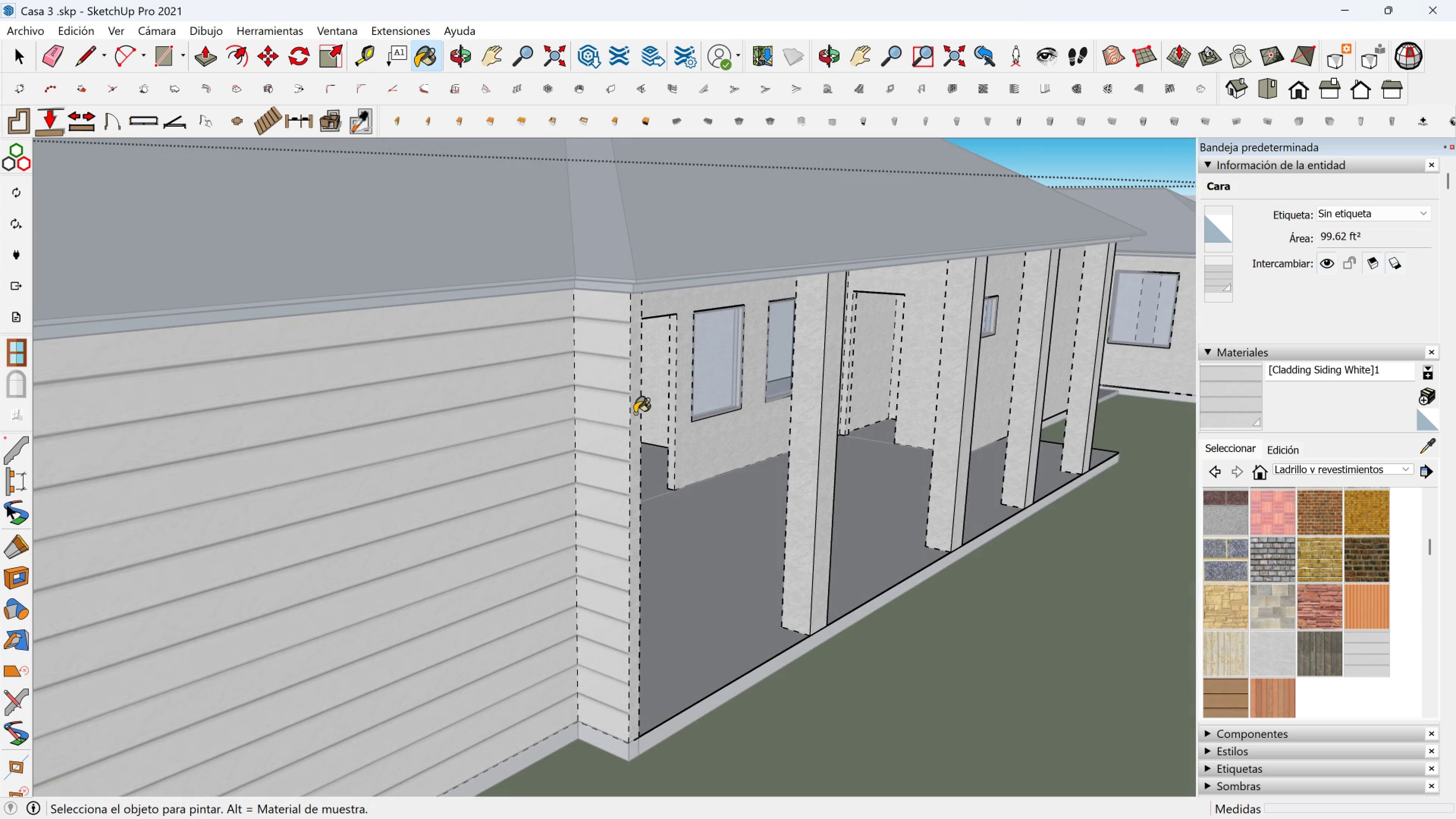 
left_click([635, 413])
 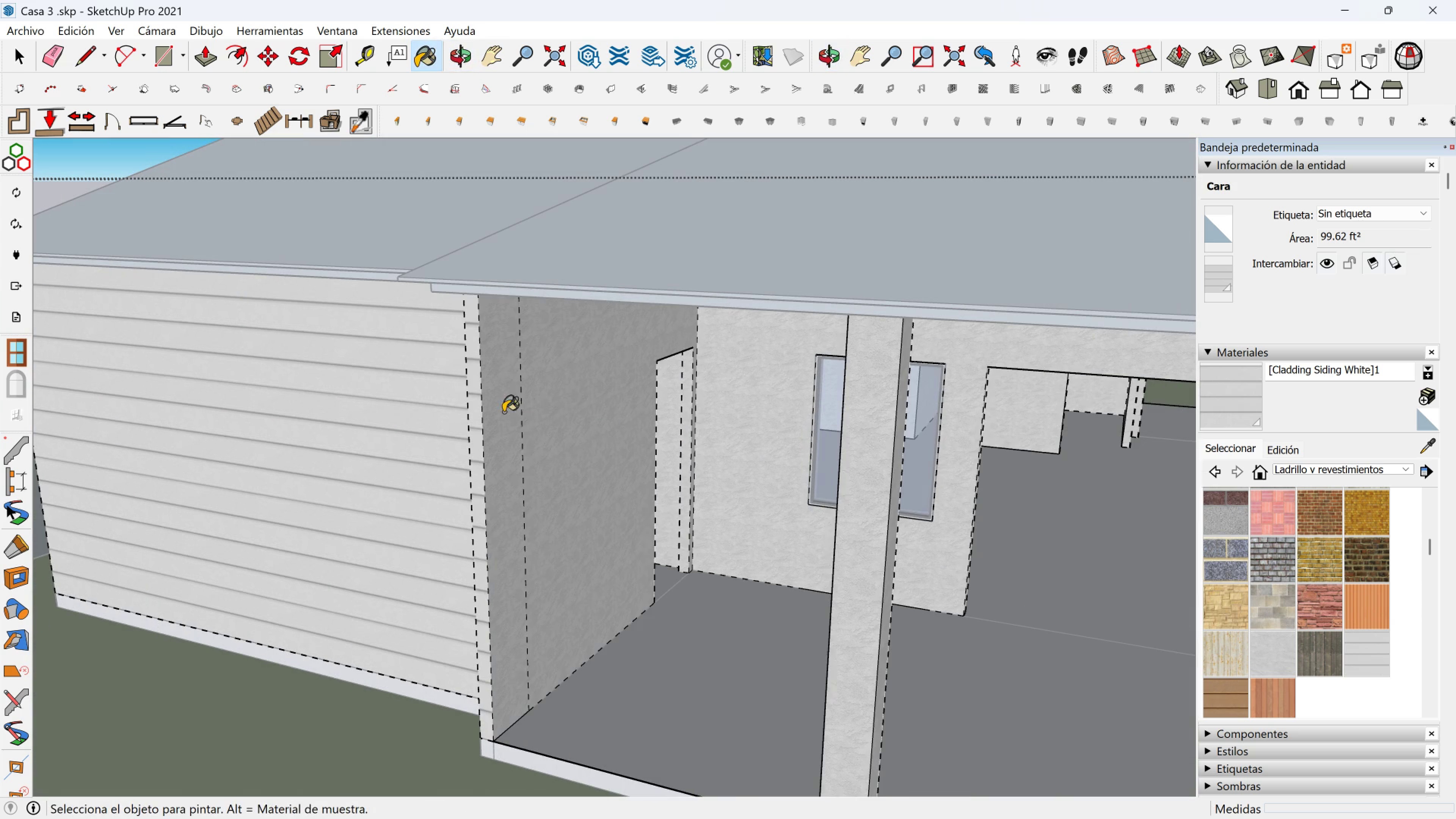 
double_click([558, 402])
 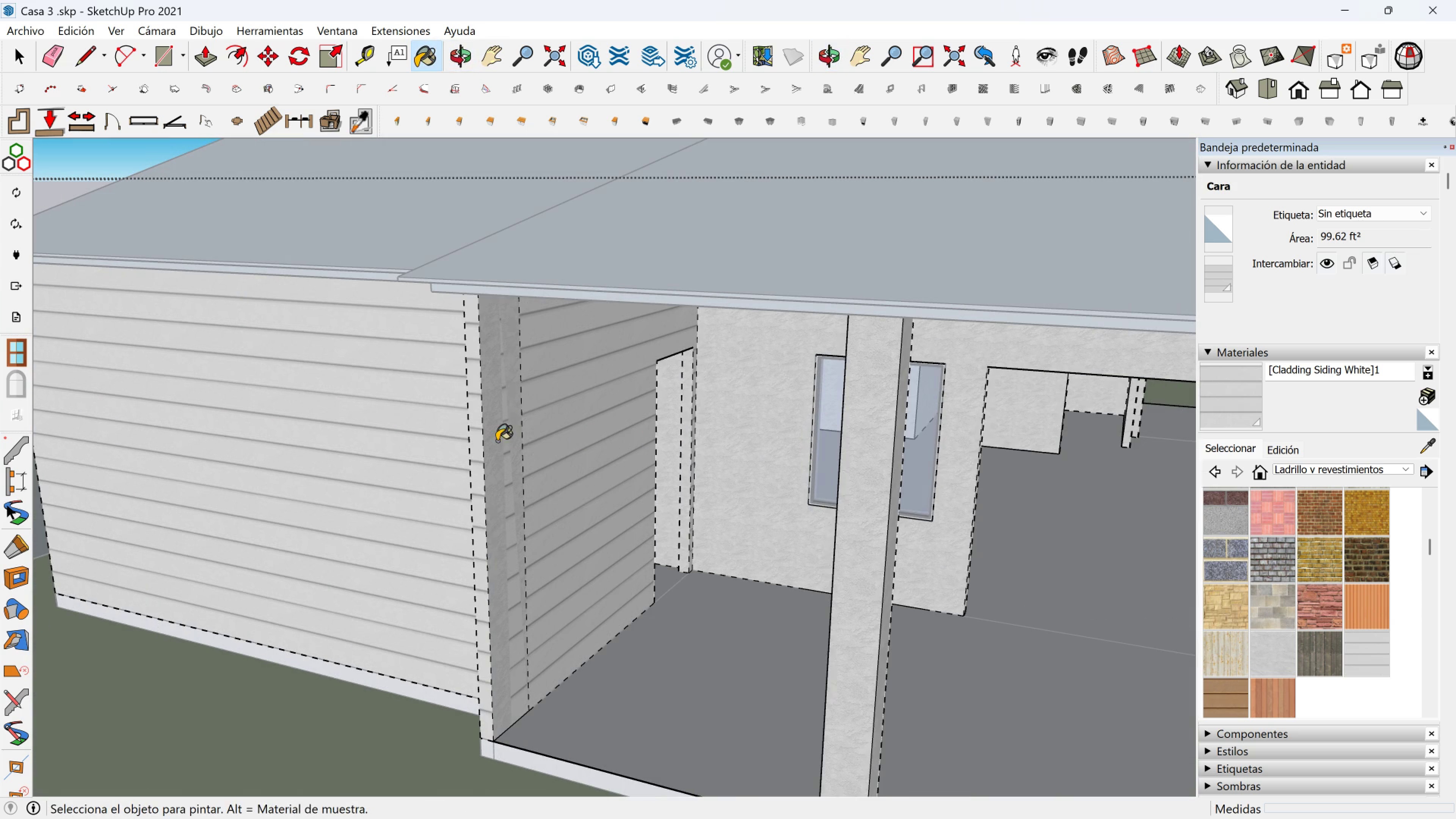 
left_click([492, 440])
 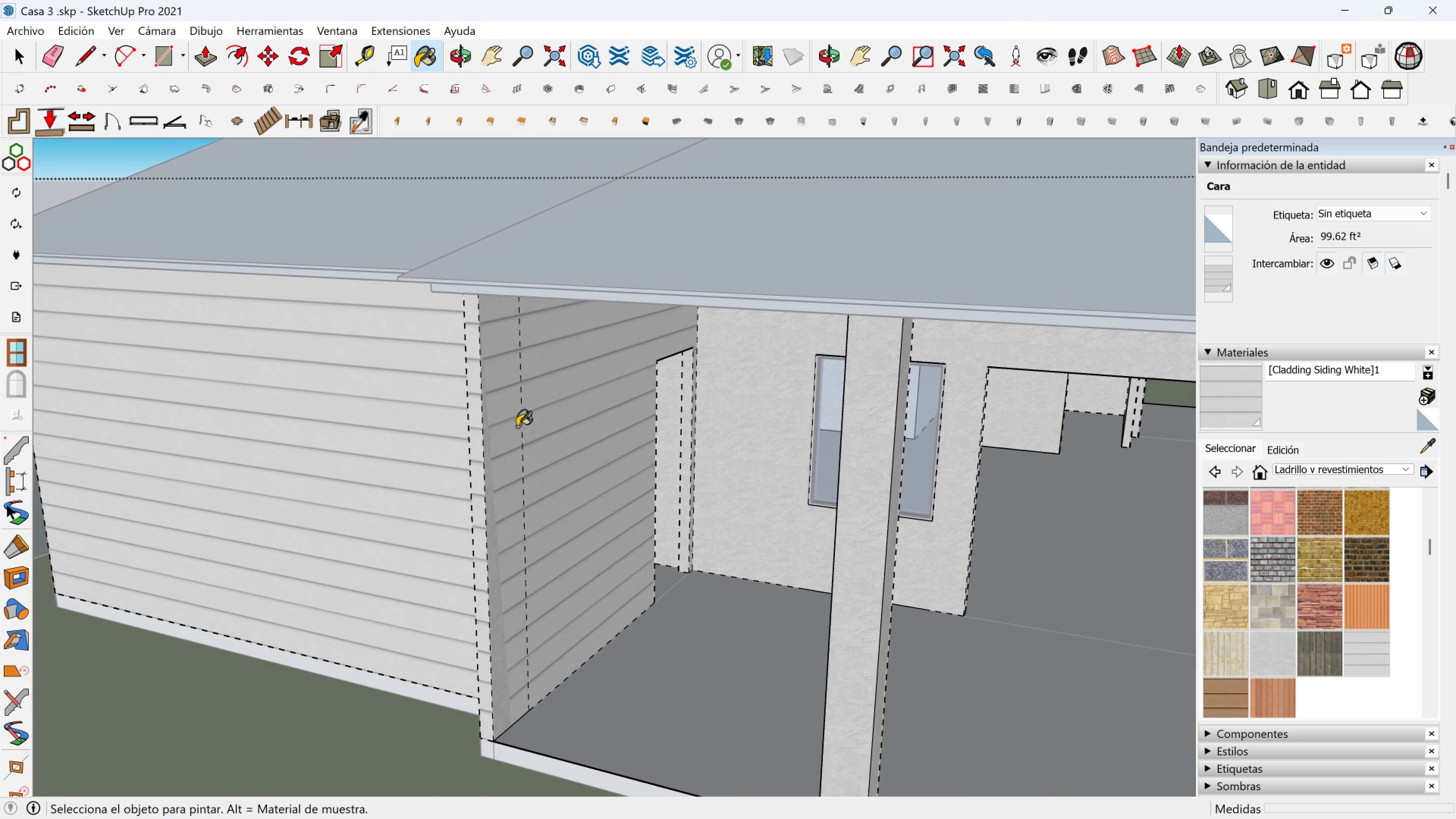 
scroll: coordinate [513, 428], scroll_direction: up, amount: 3.0
 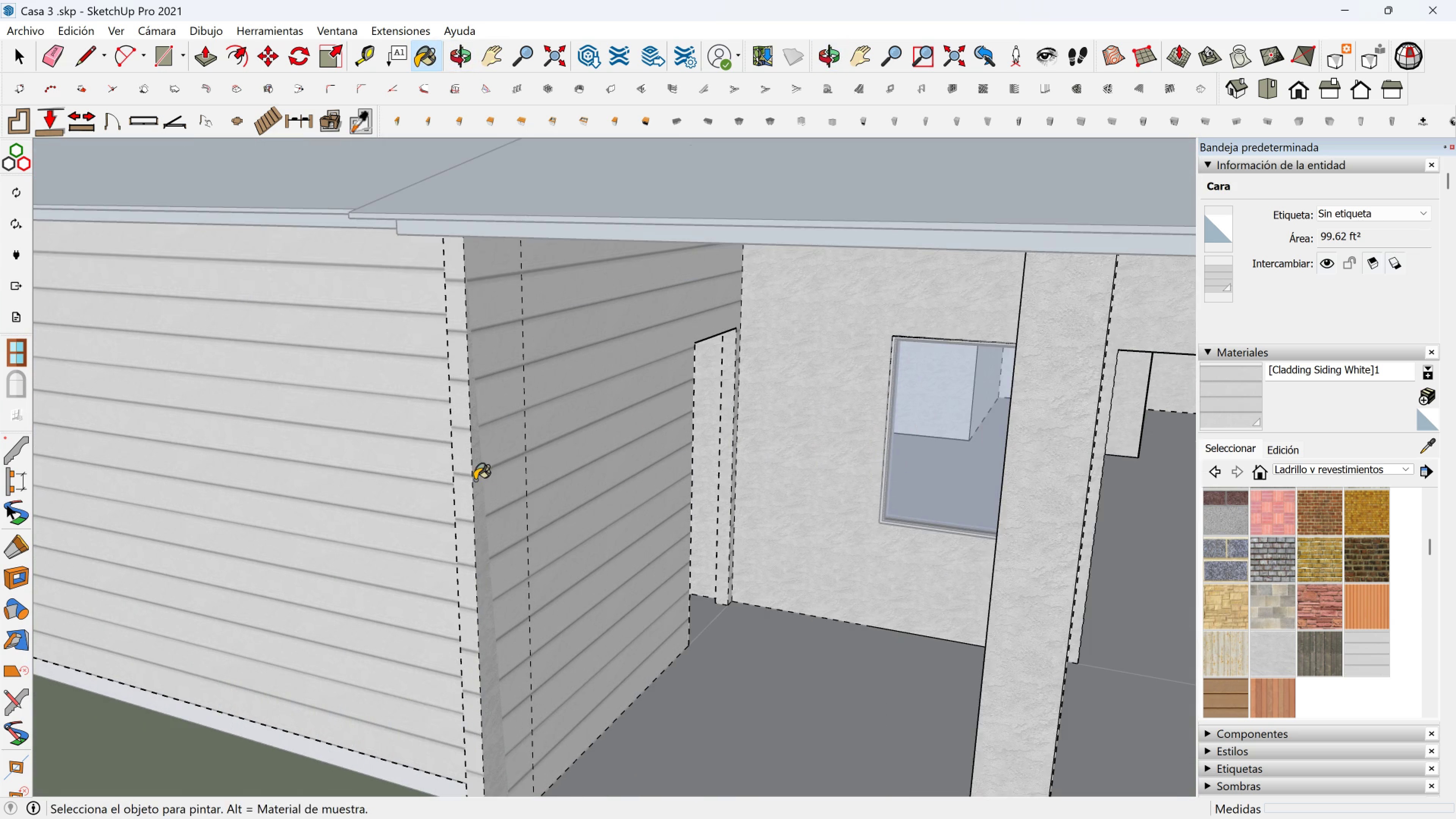 
left_click([475, 480])
 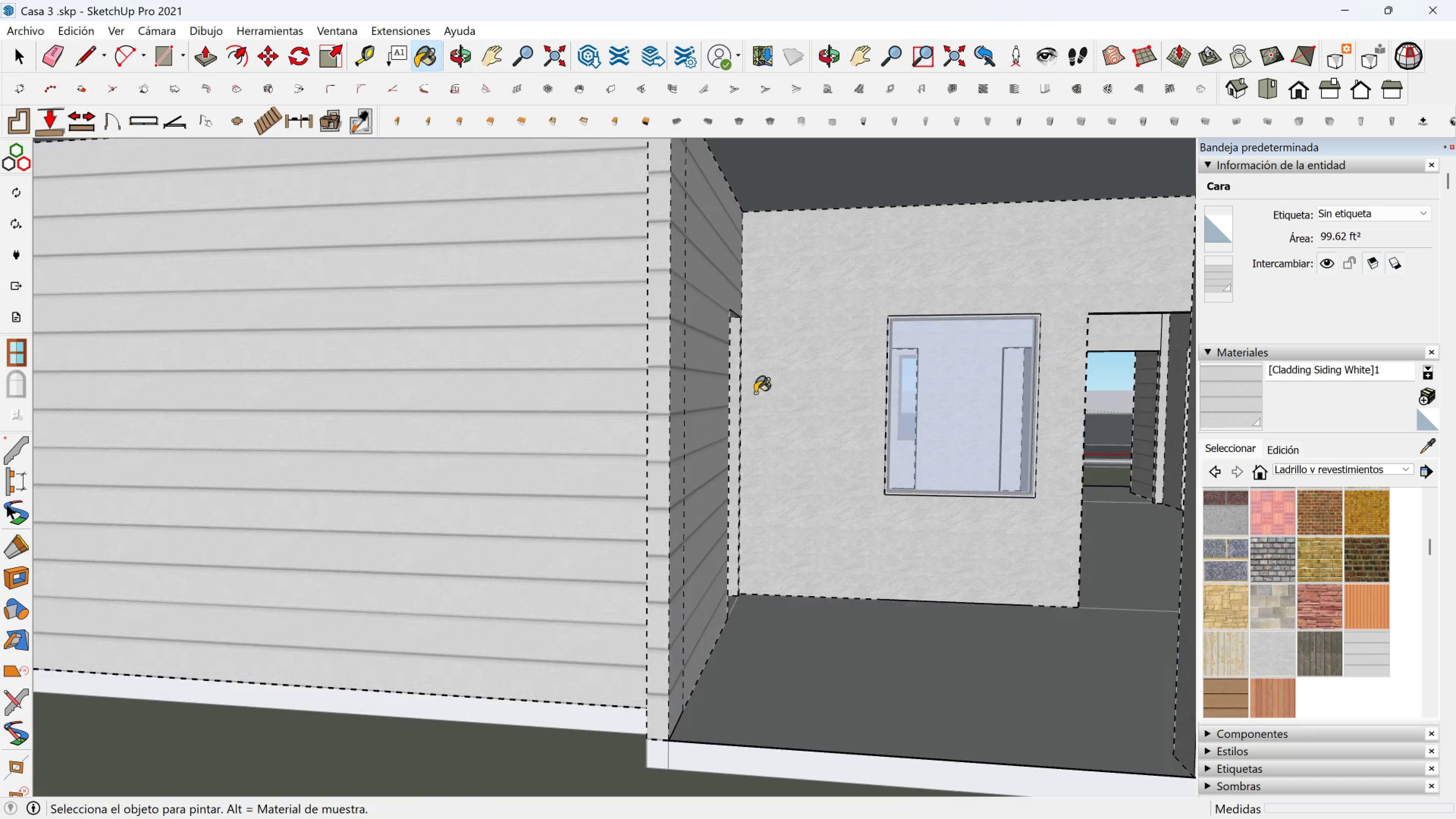 
left_click([809, 354])